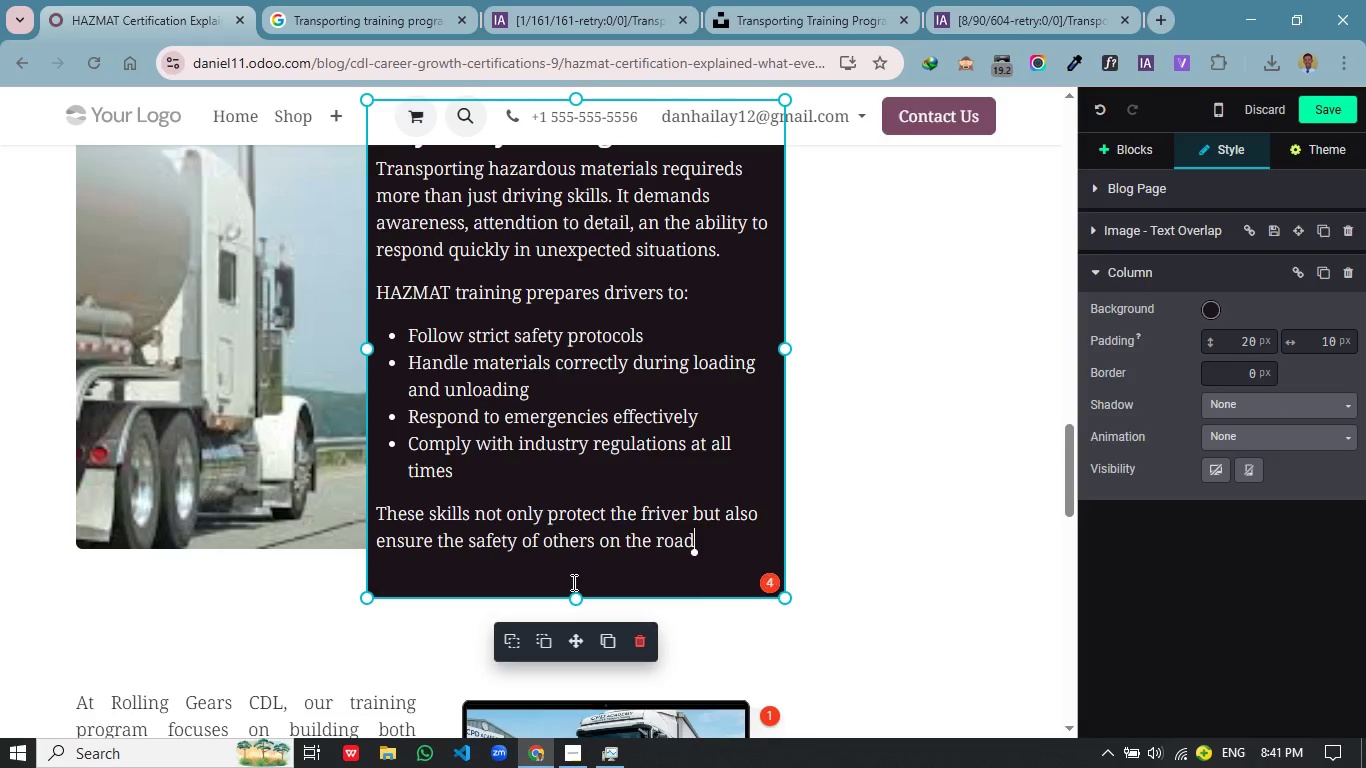 
left_click_drag(start_coordinate=[571, 594], to_coordinate=[574, 560])
 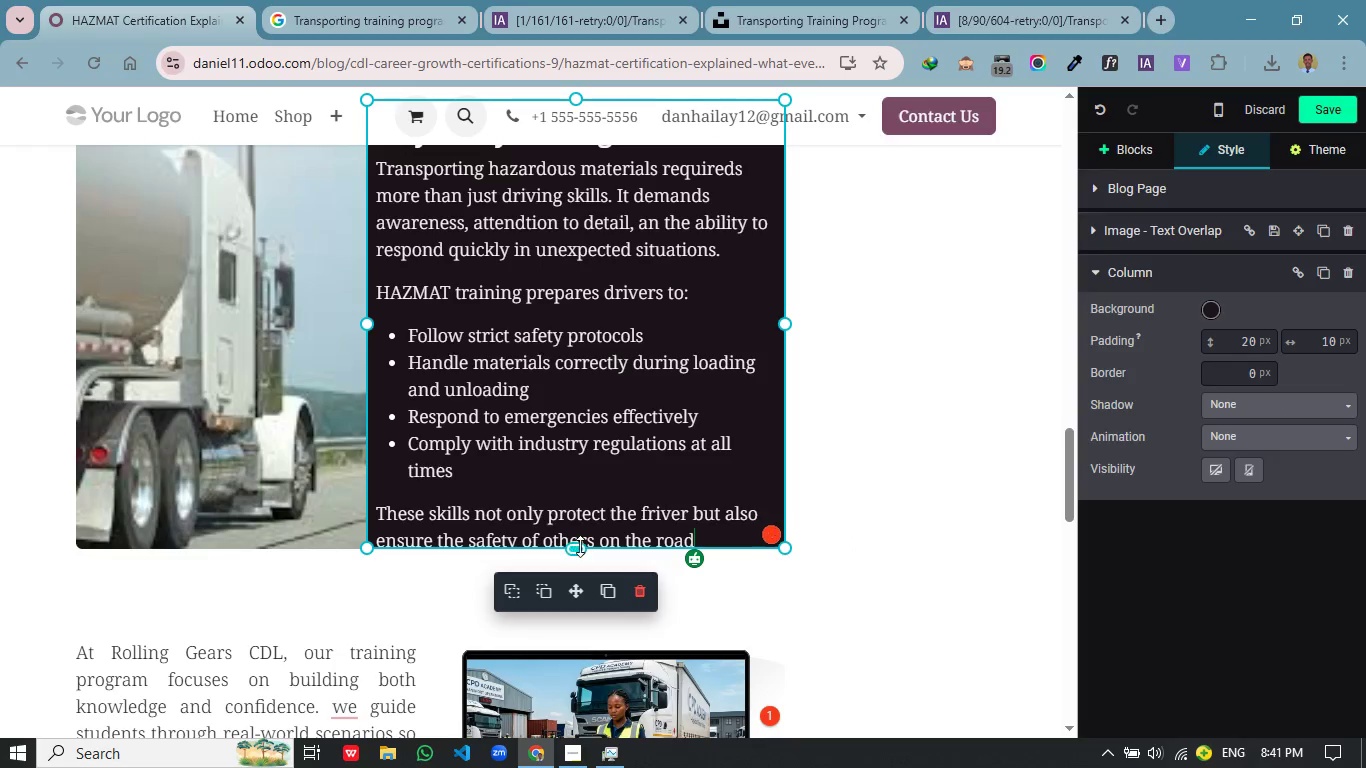 
left_click_drag(start_coordinate=[580, 546], to_coordinate=[580, 556])
 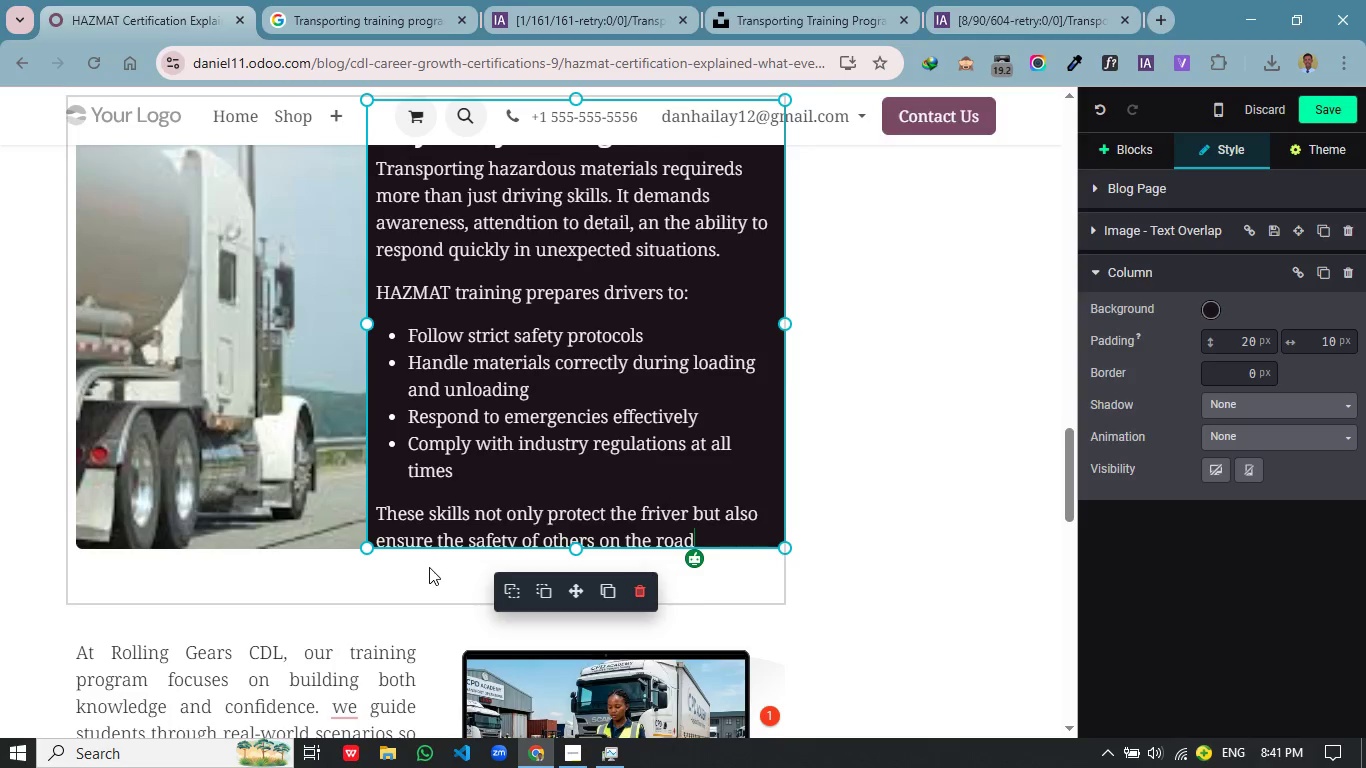 
left_click([420, 582])
 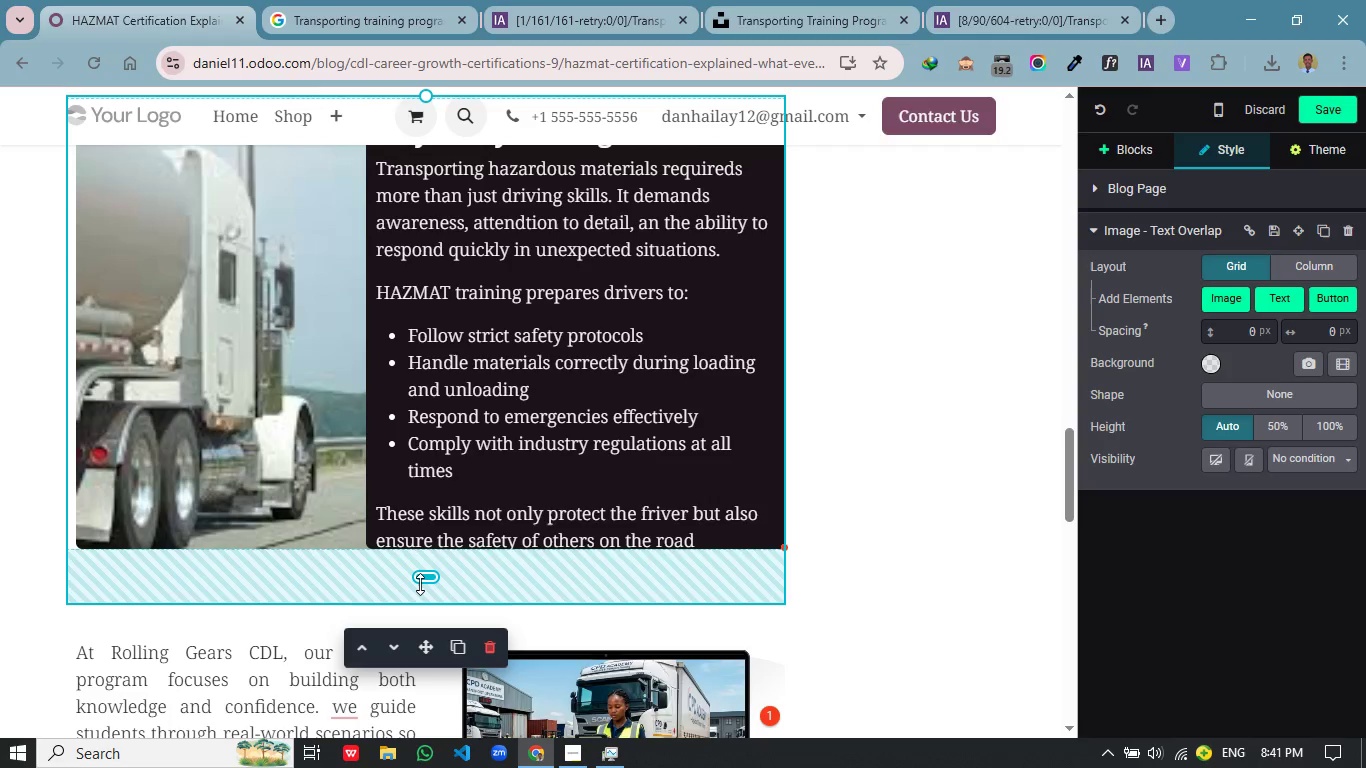 
left_click_drag(start_coordinate=[420, 584], to_coordinate=[434, 546])
 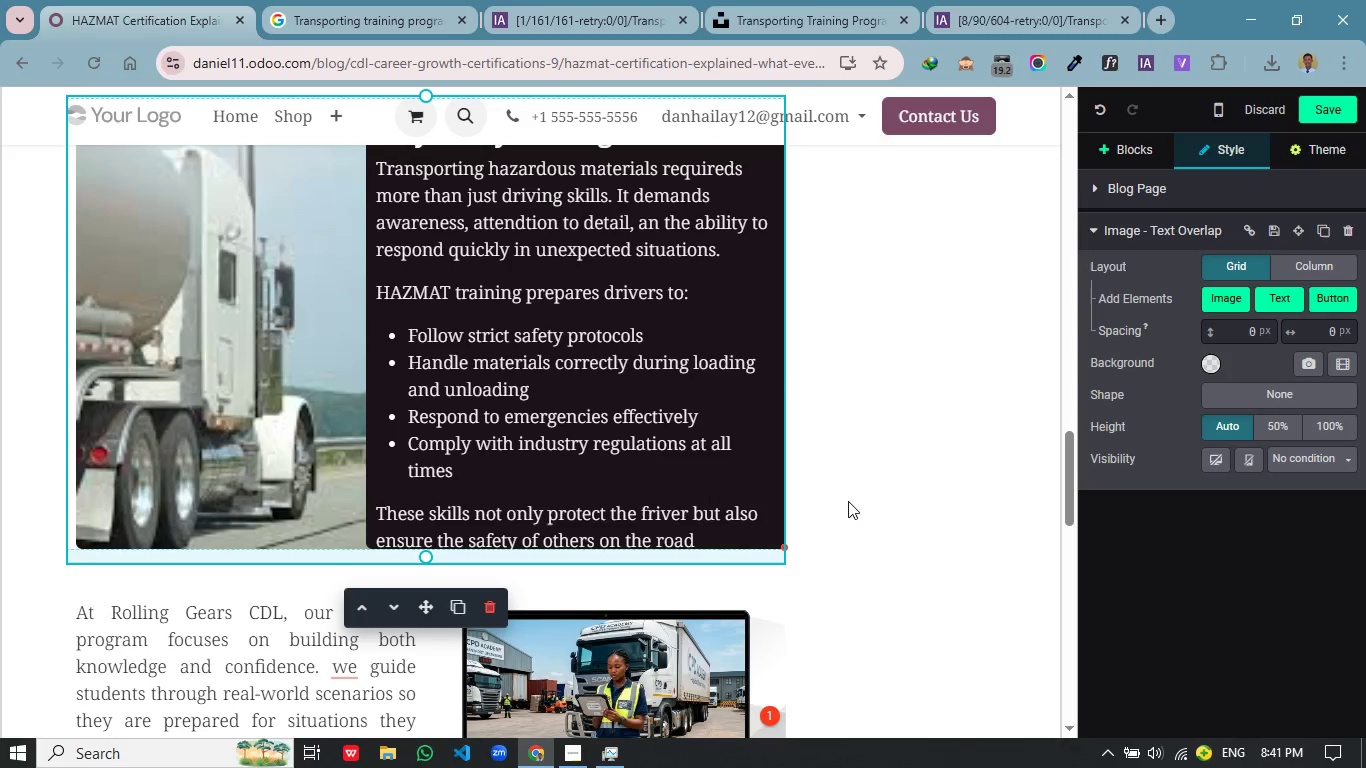 
left_click([848, 501])
 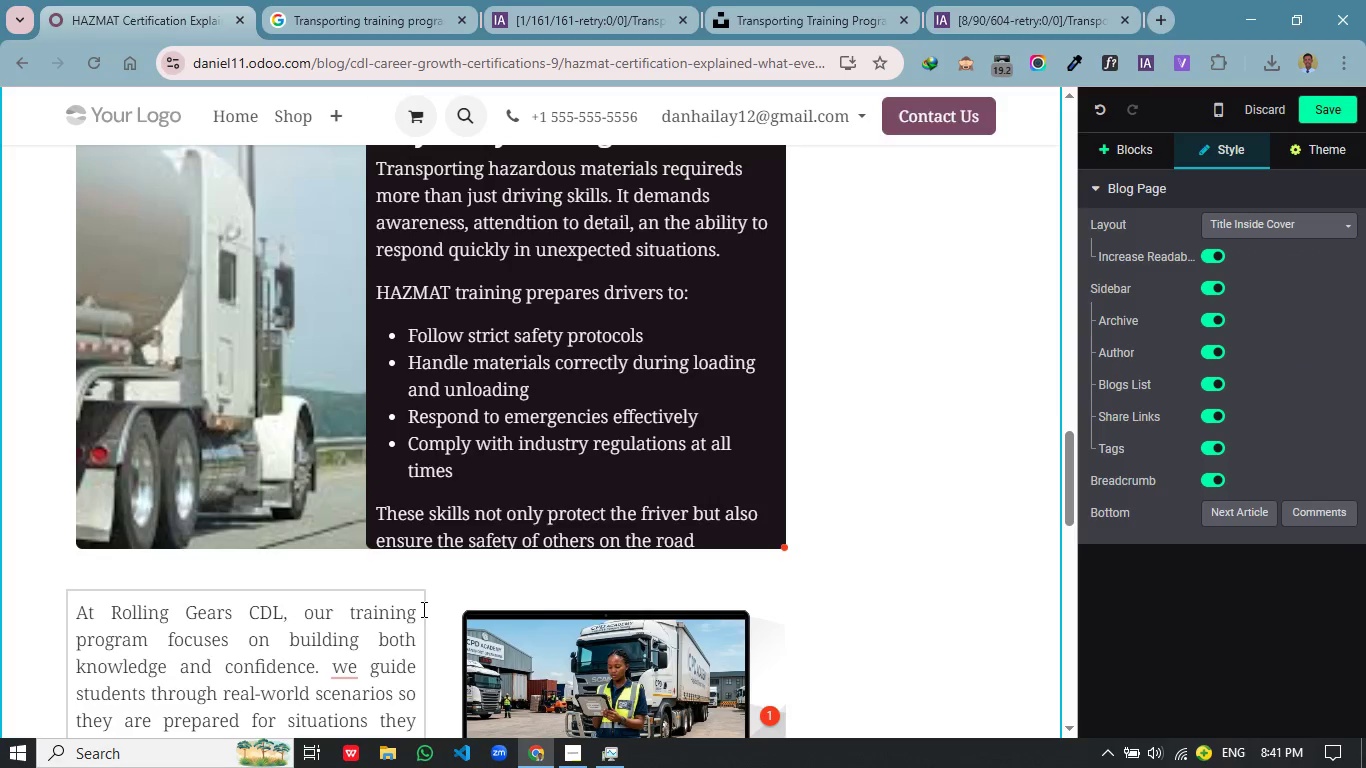 
wait(5.05)
 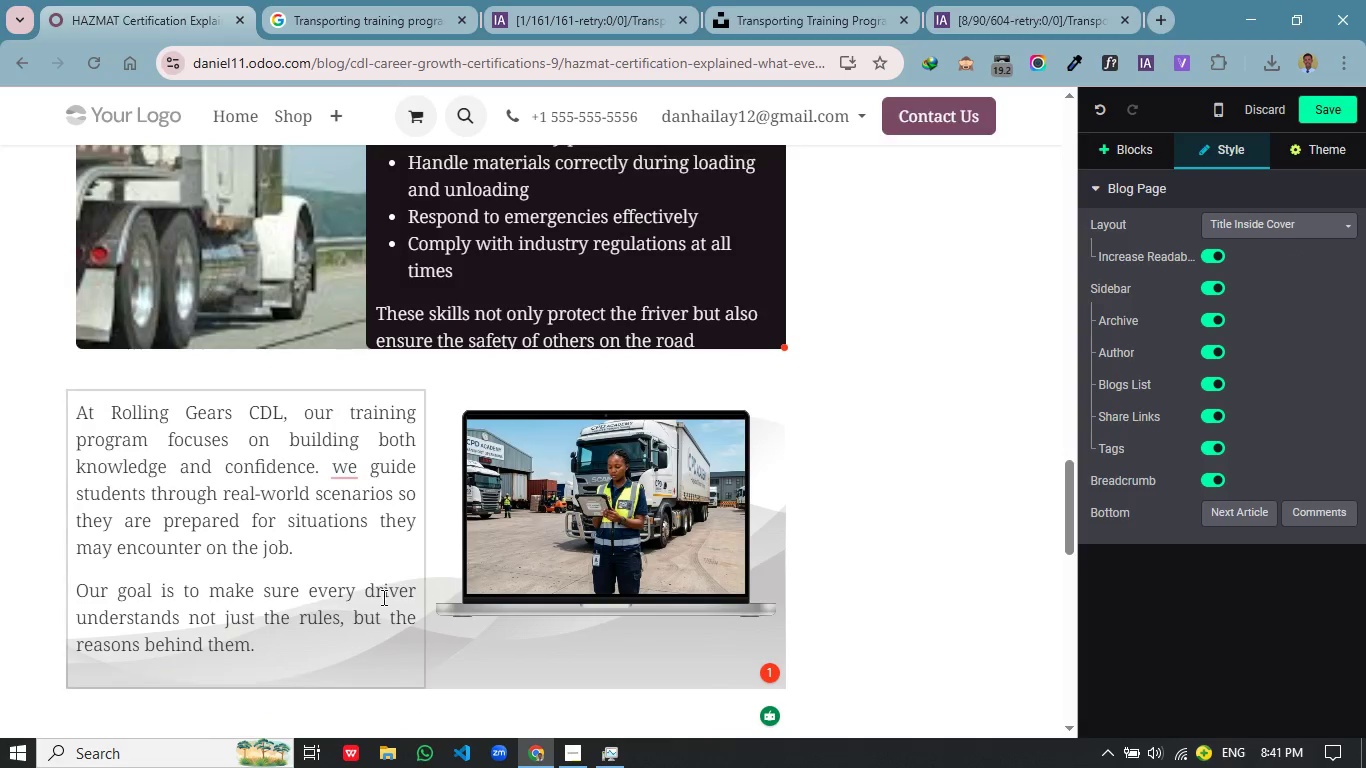 
left_click([347, 477])
 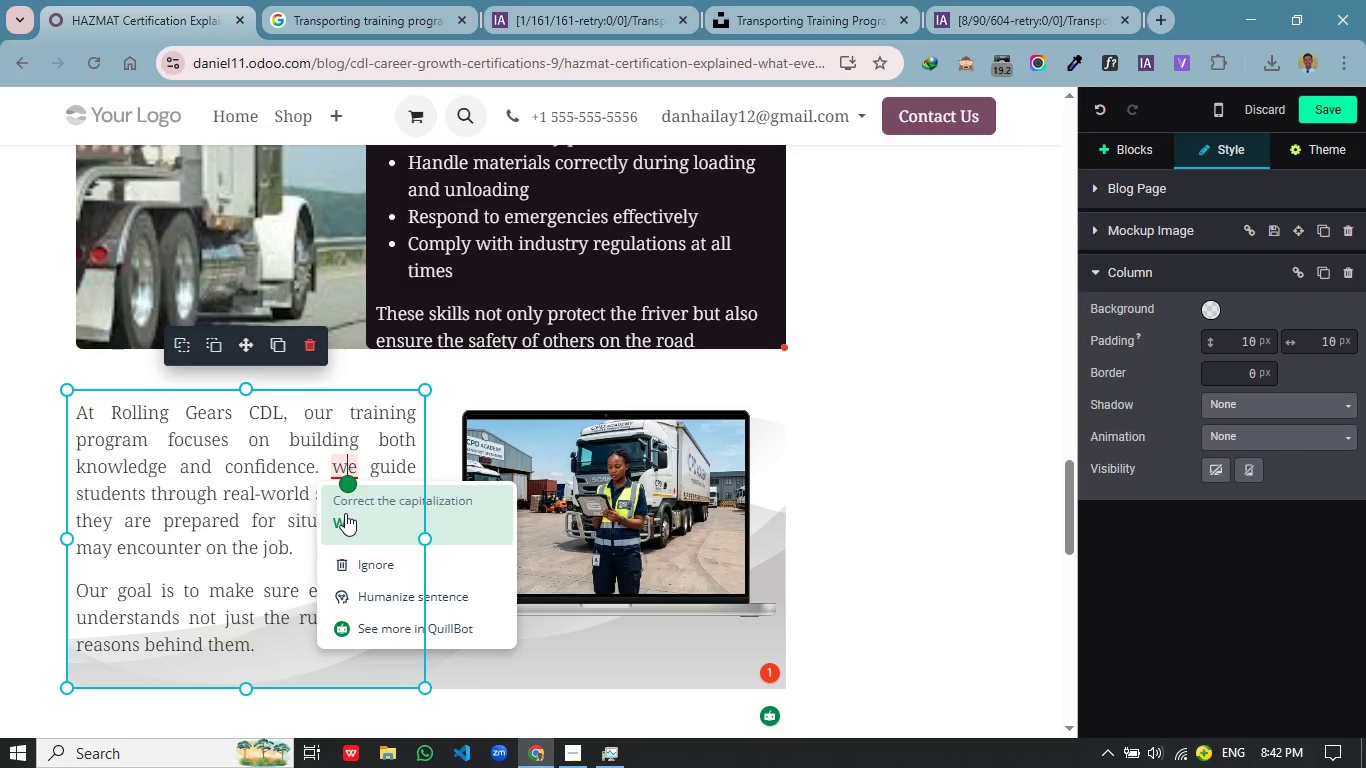 
scroll: coordinate [372, 639], scroll_direction: down, amount: 2.0
 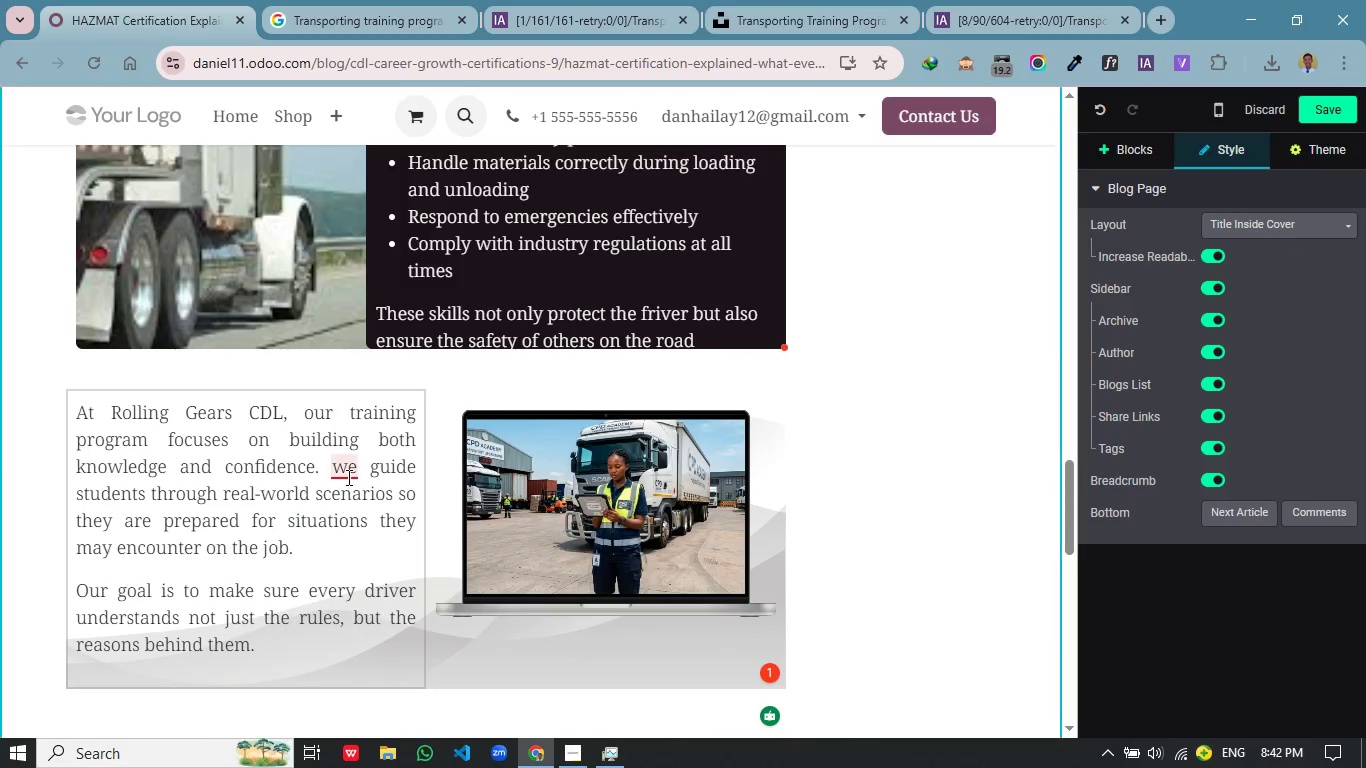 
left_click_drag(start_coordinate=[345, 520], to_coordinate=[938, 402])
 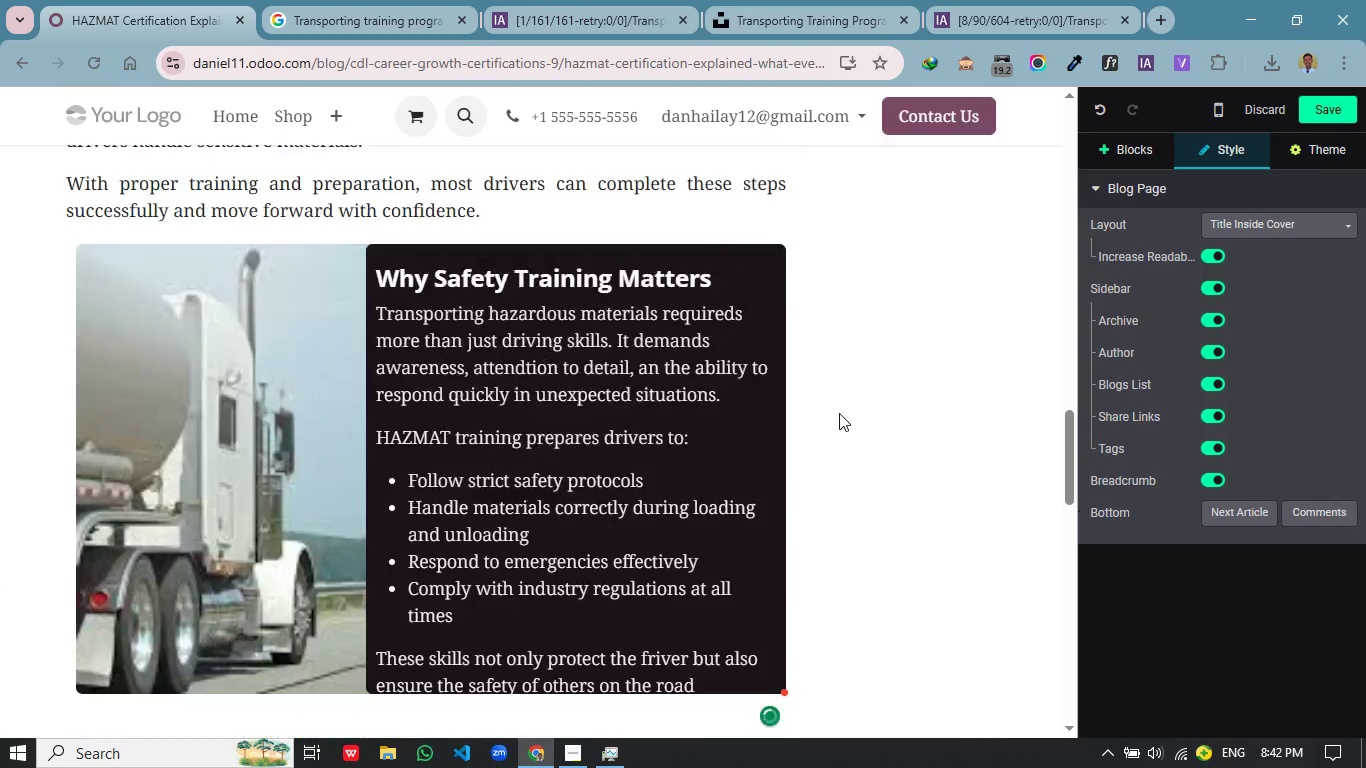 
left_click([938, 402])